 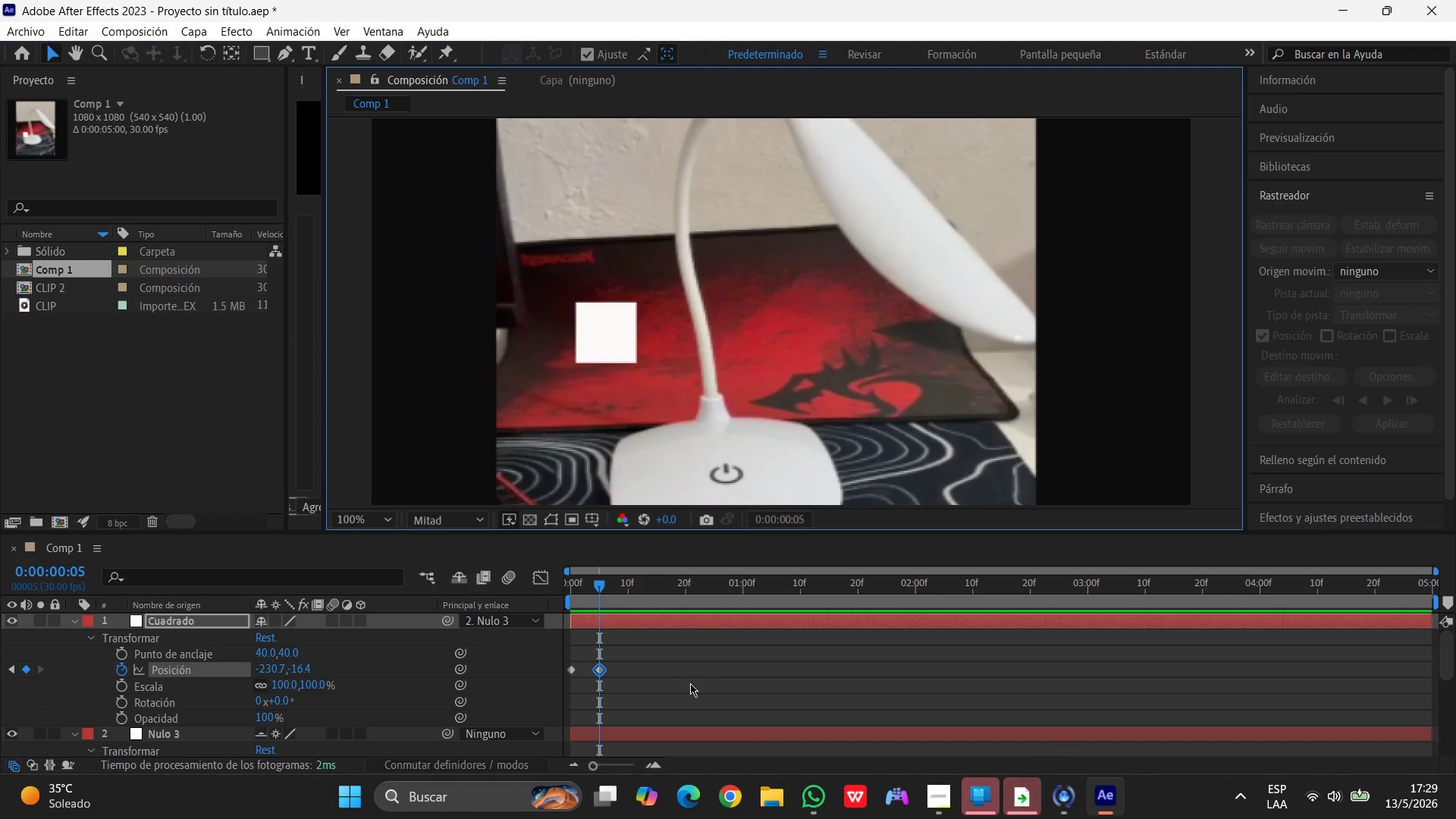 
left_click_drag(start_coordinate=[602, 588], to_coordinate=[511, 593])
 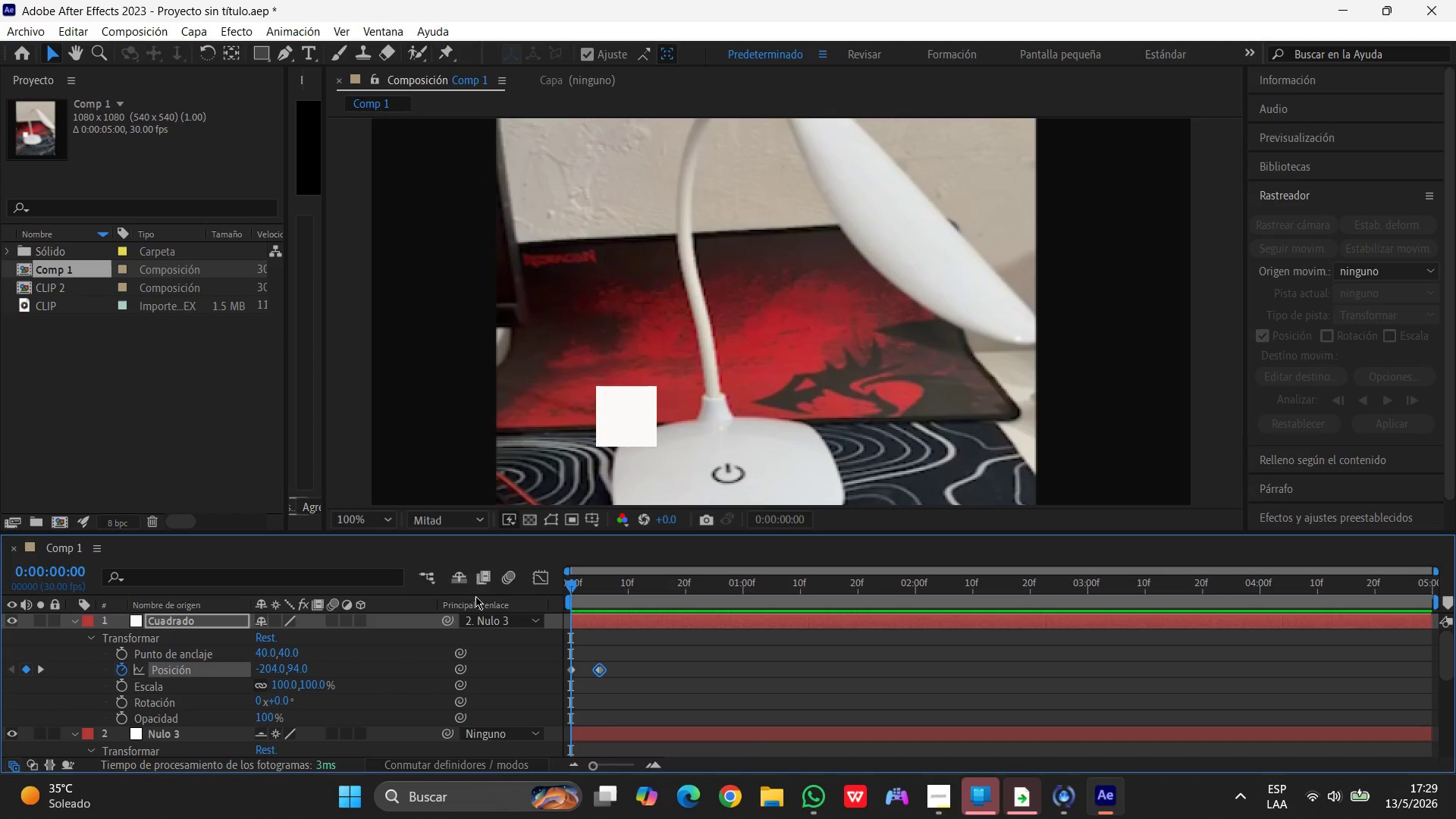 
key(Space)
 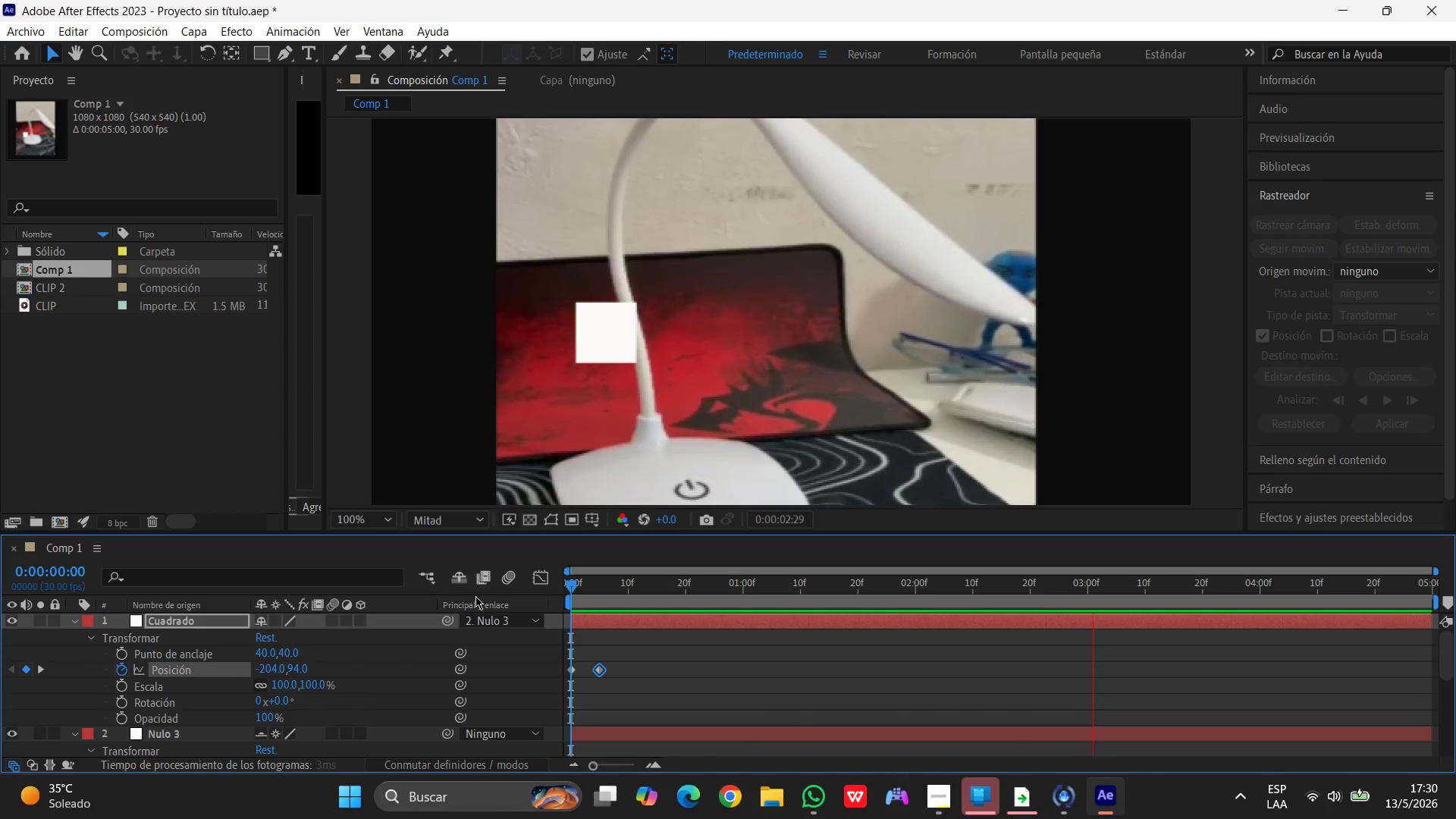 
wait(13.48)
 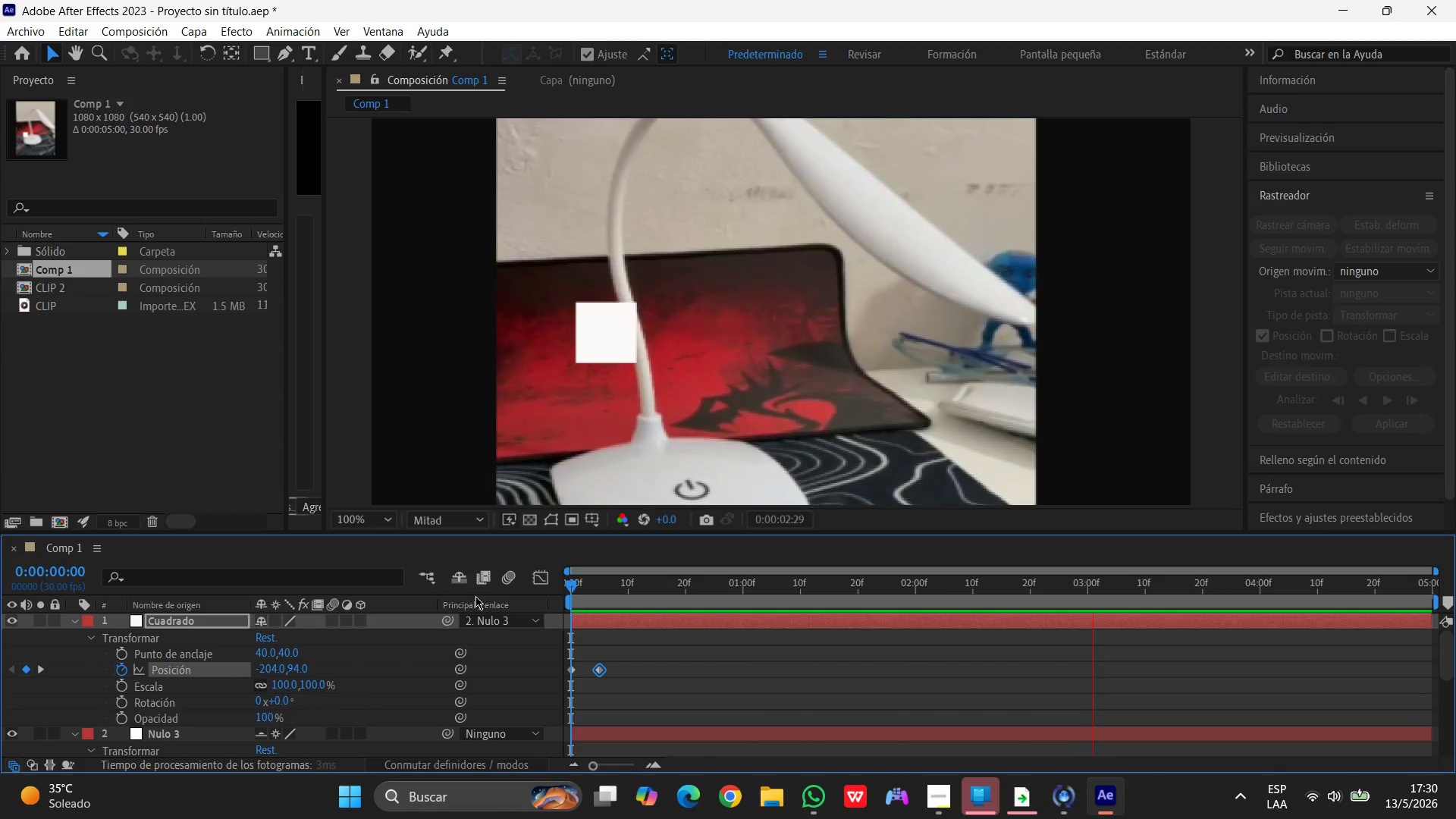 
left_click([193, 617])
 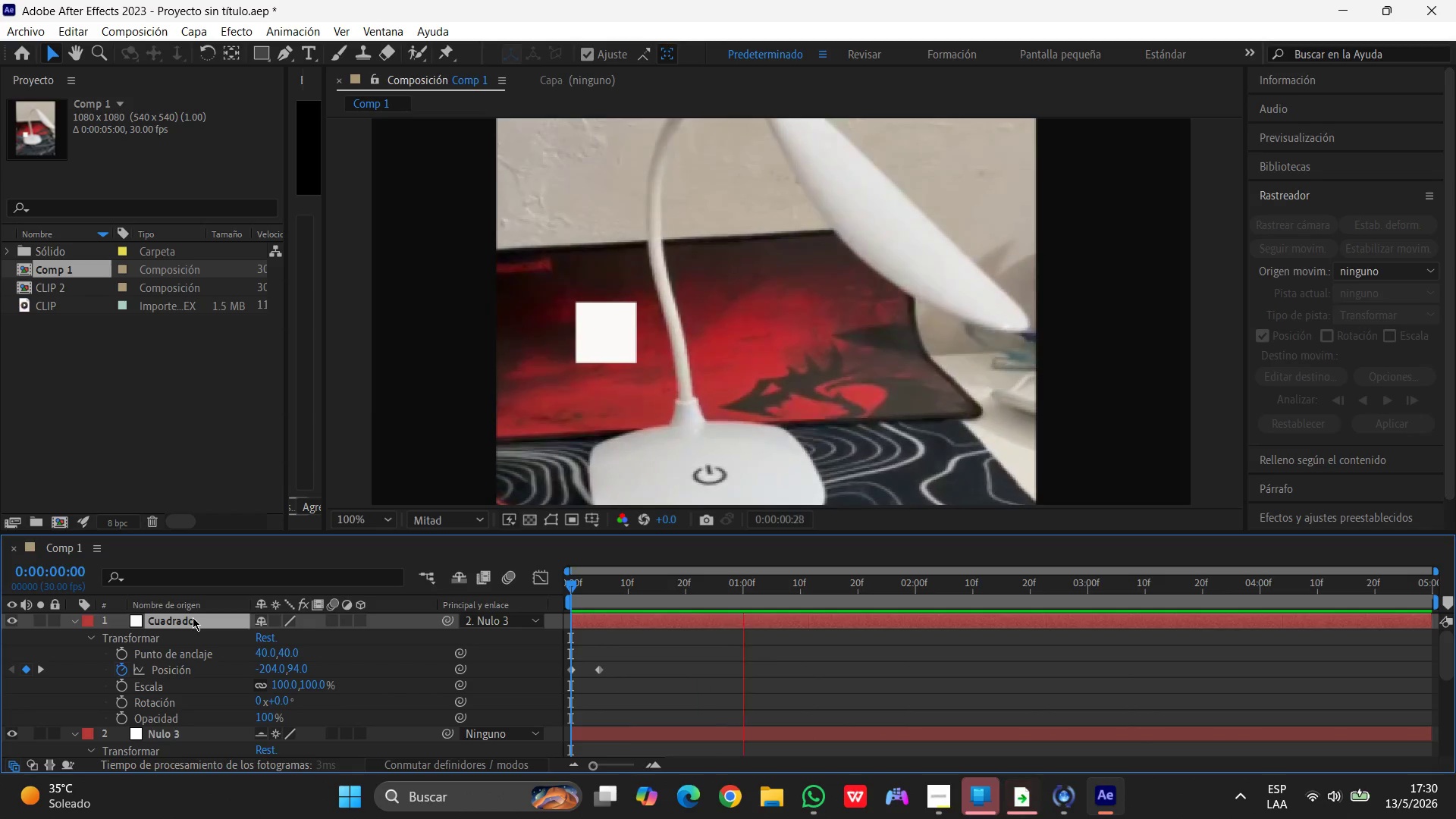 
key(S)
 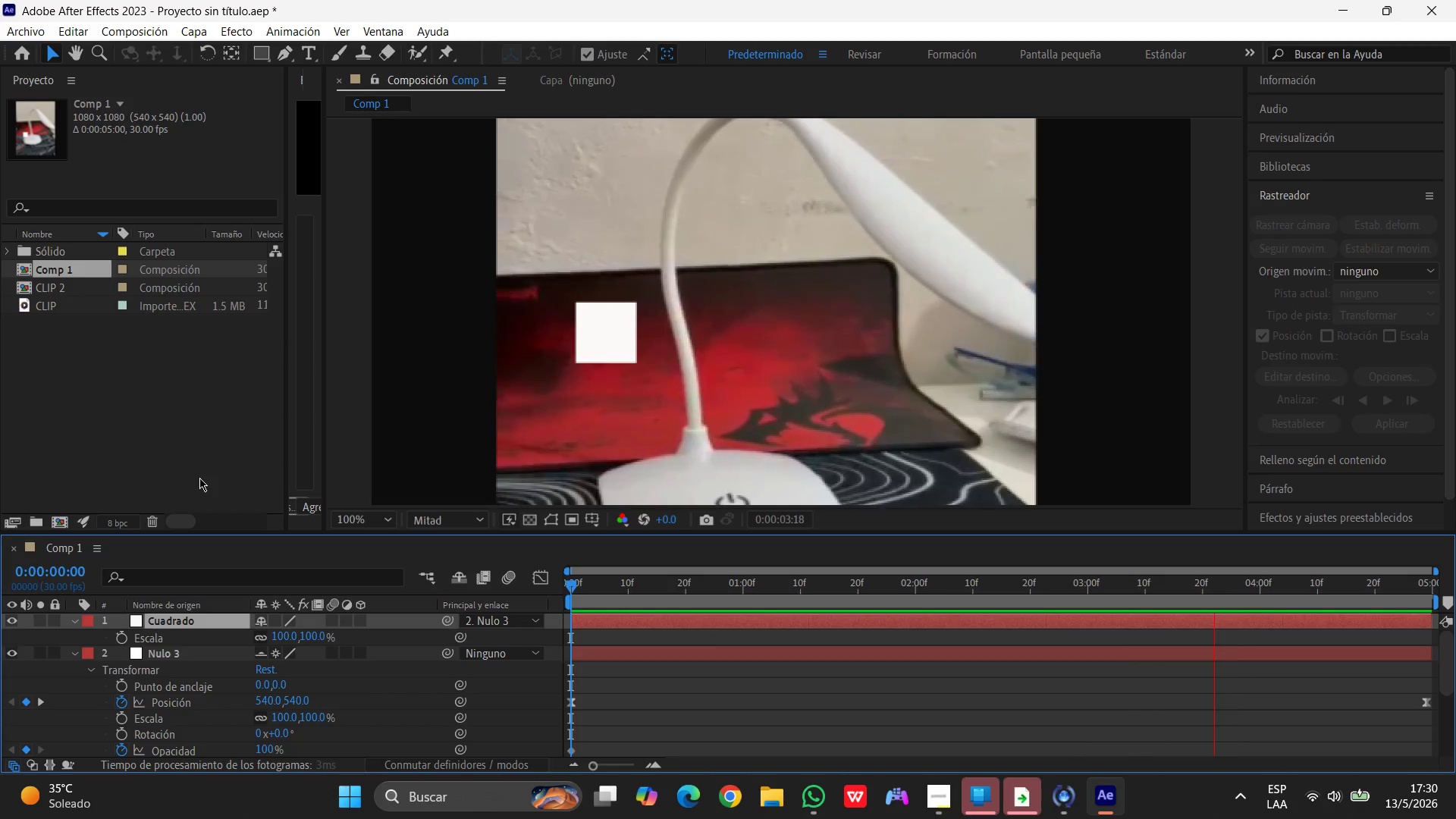 
wait(46.67)
 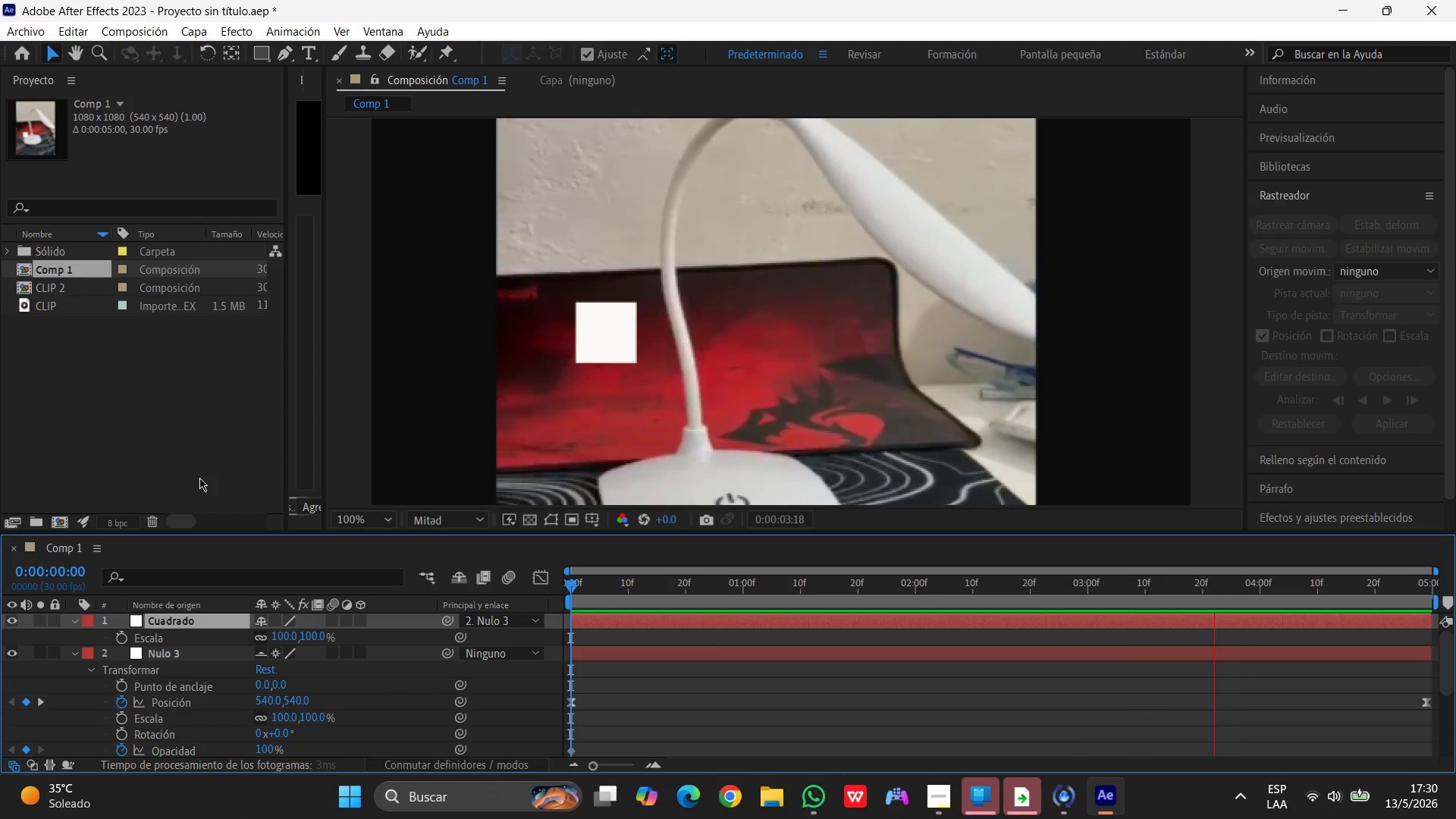 
scroll: coordinate [632, 688], scroll_direction: up, amount: 1.0
 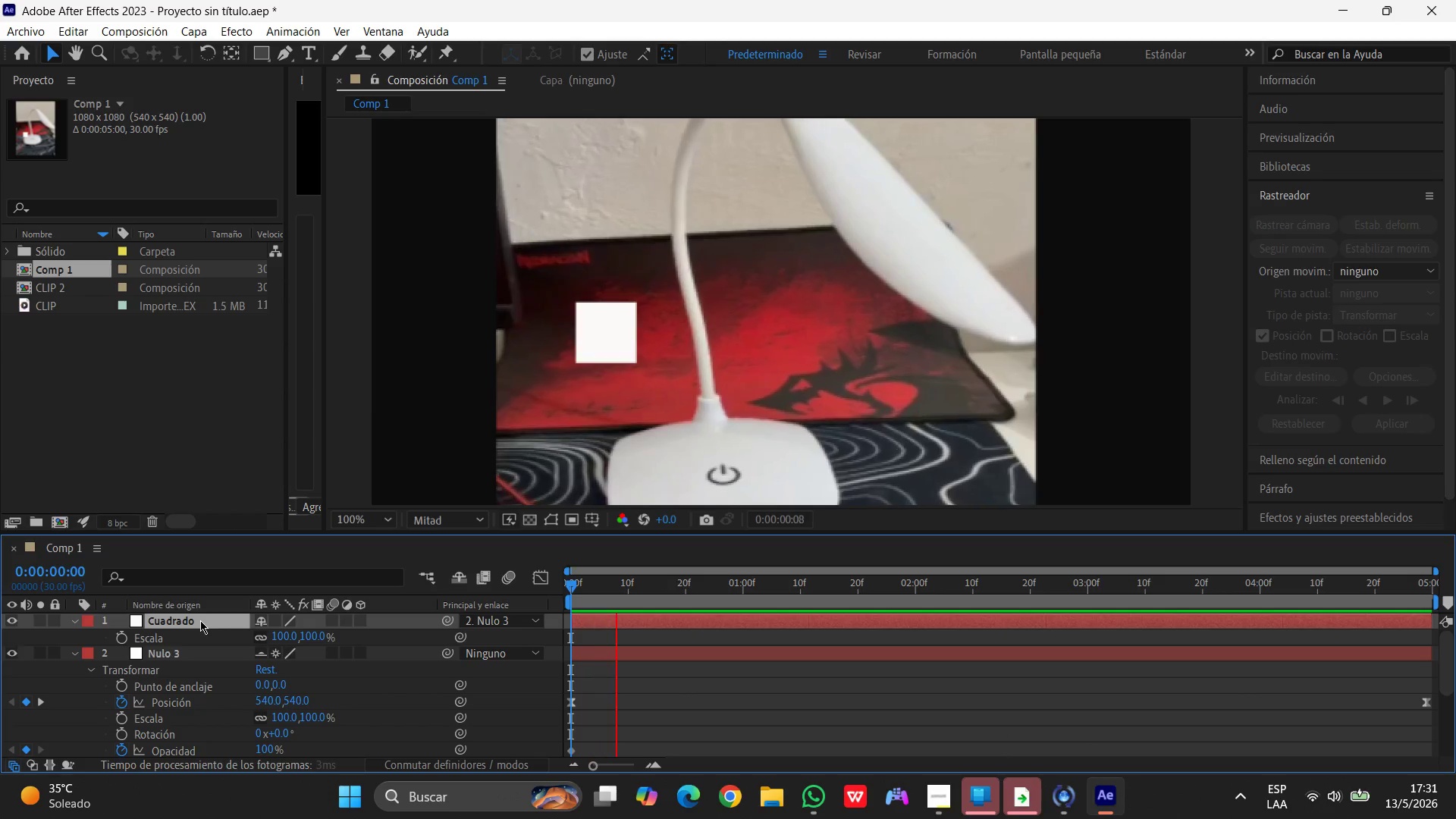 
left_click([165, 651])
 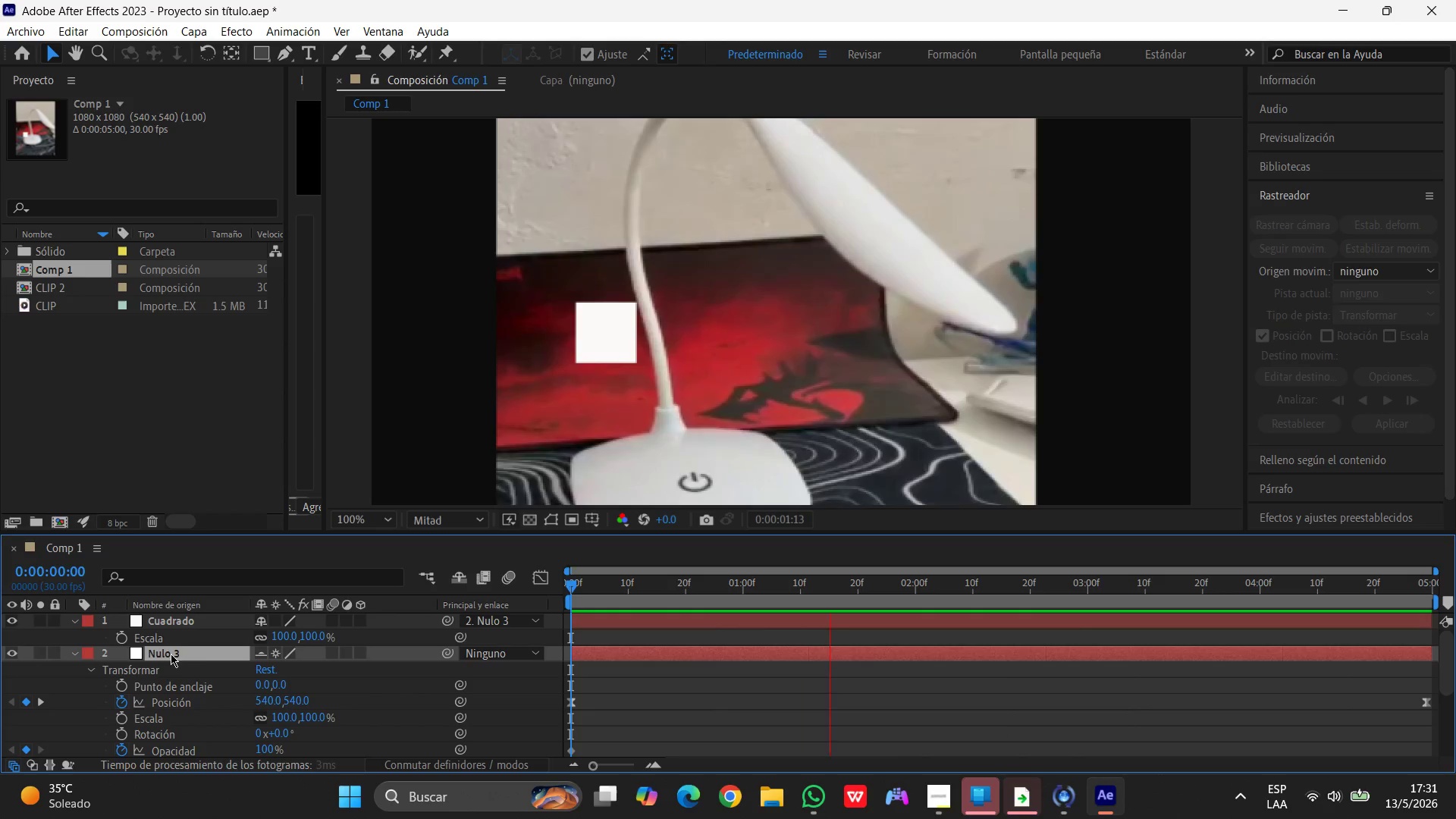 
scroll: coordinate [243, 679], scroll_direction: down, amount: 1.0
 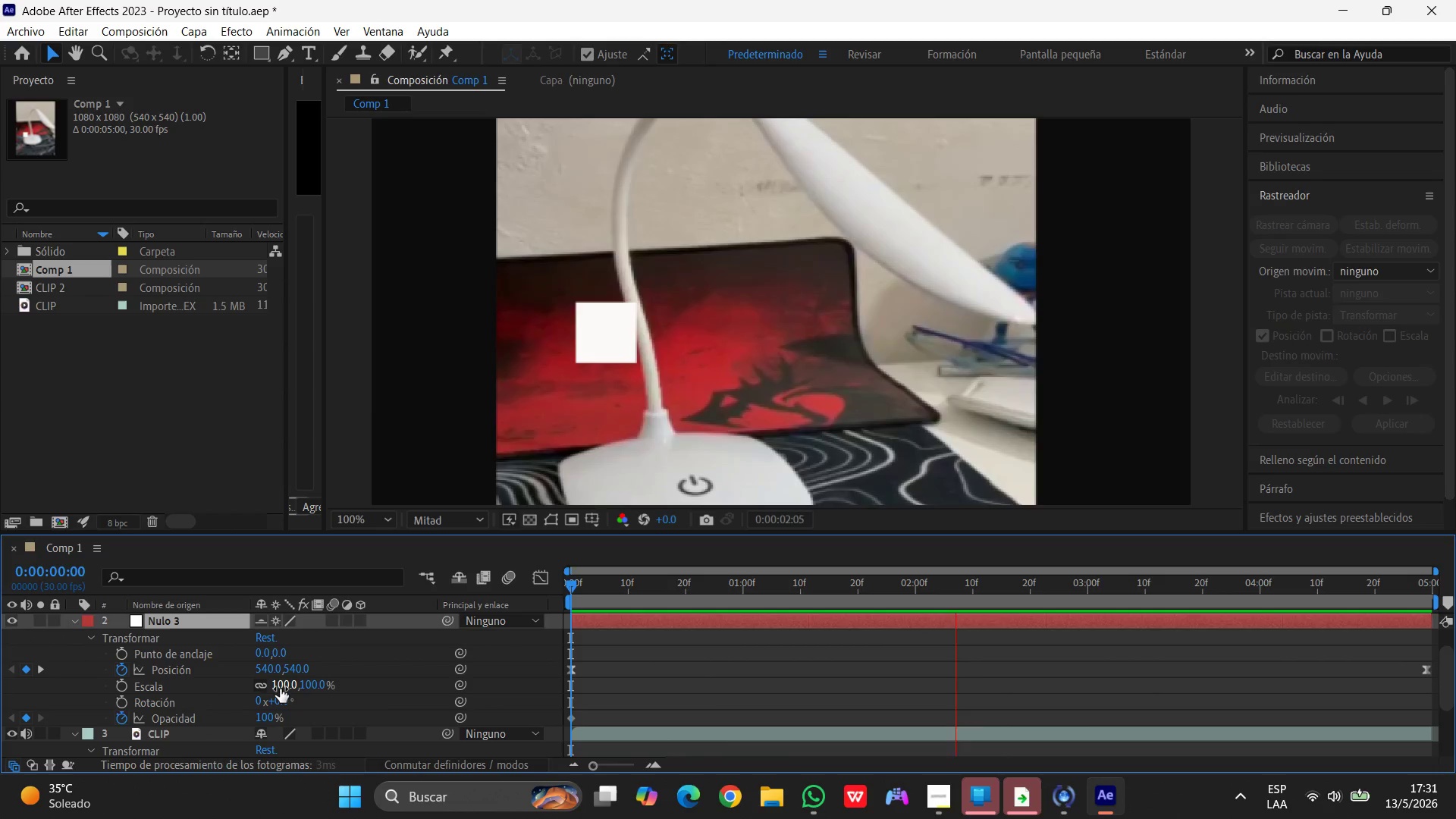 
scroll: coordinate [280, 689], scroll_direction: none, amount: 0.0
 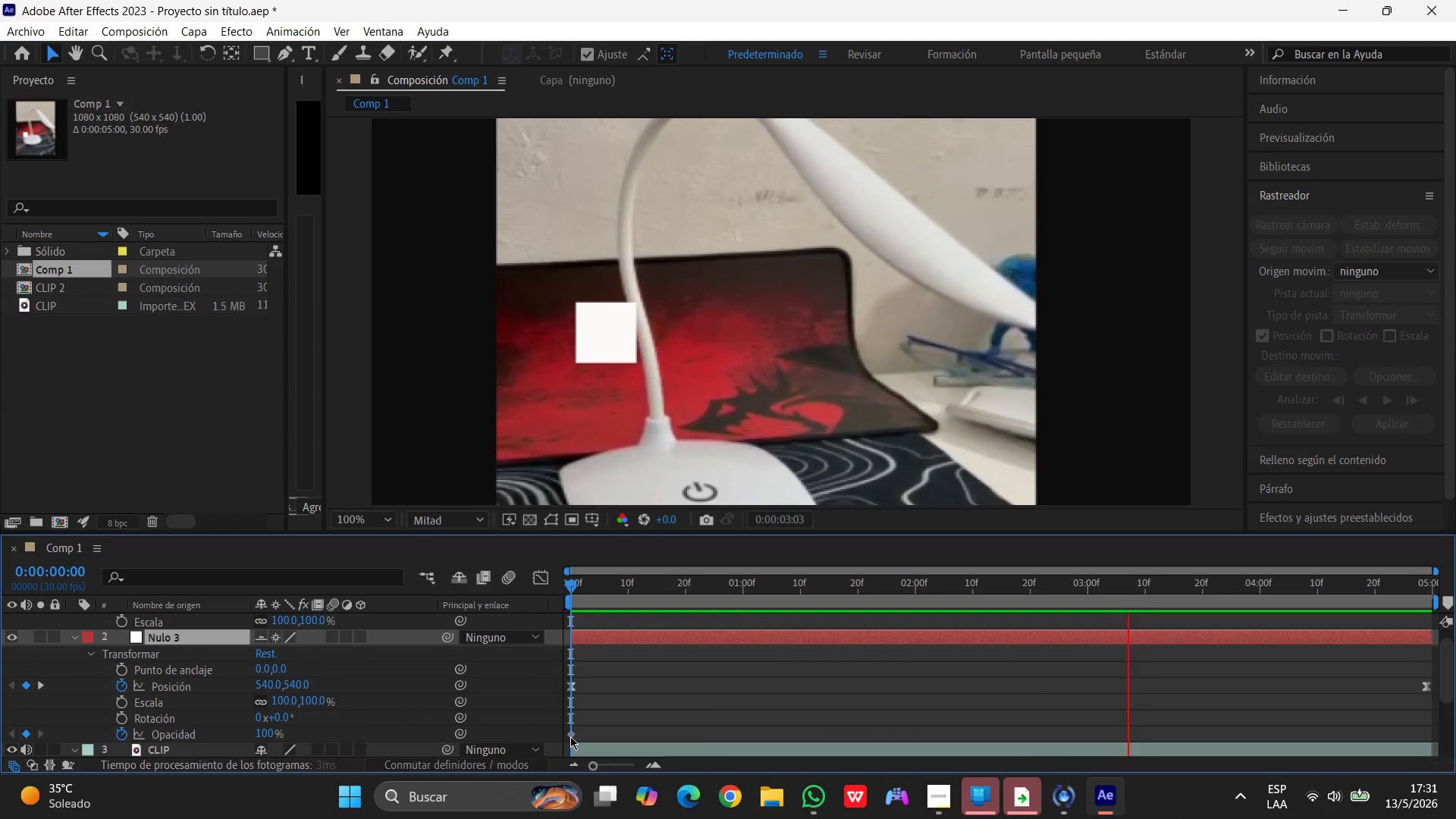 
left_click([570, 736])
 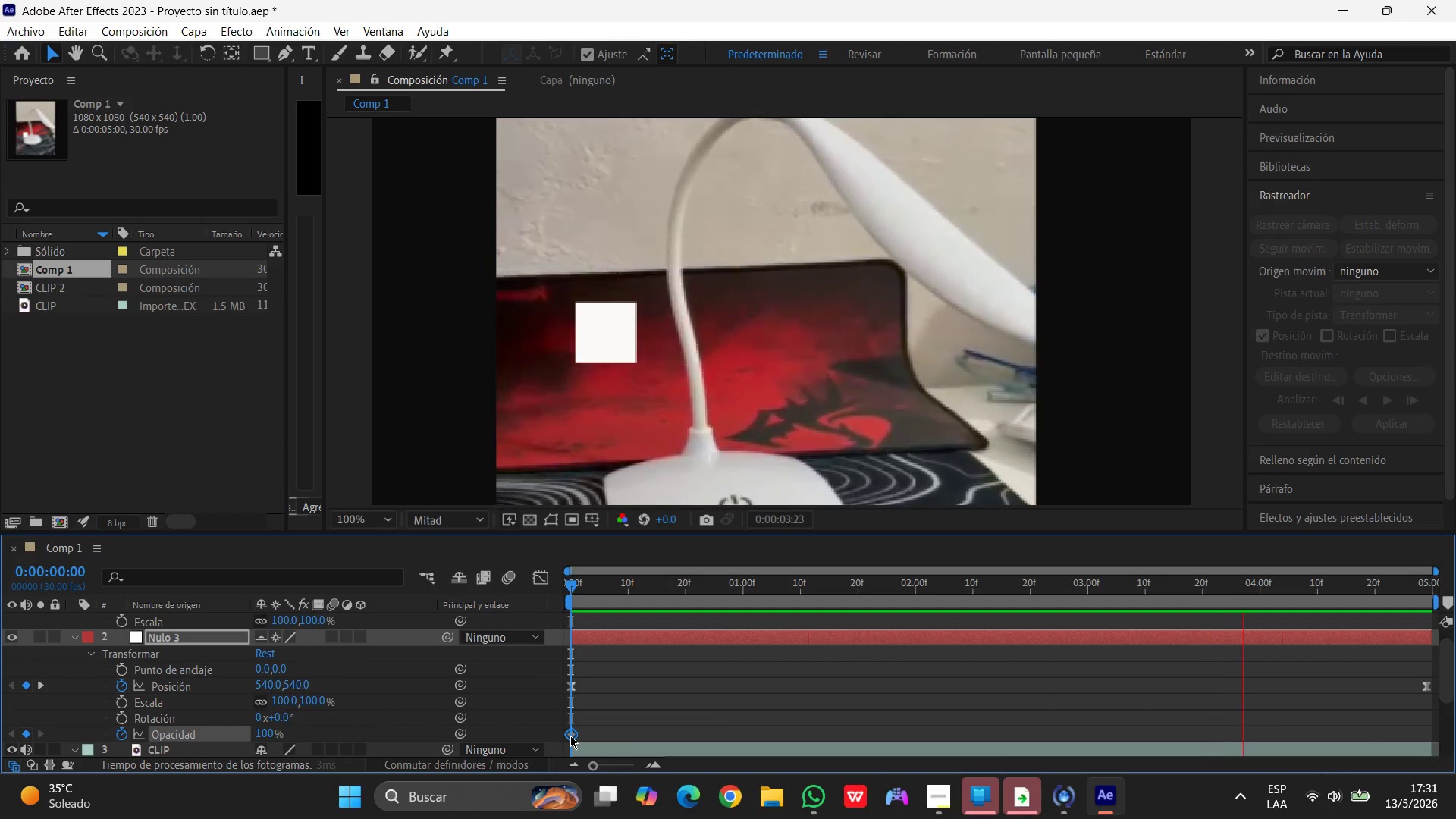 
right_click([570, 736])
 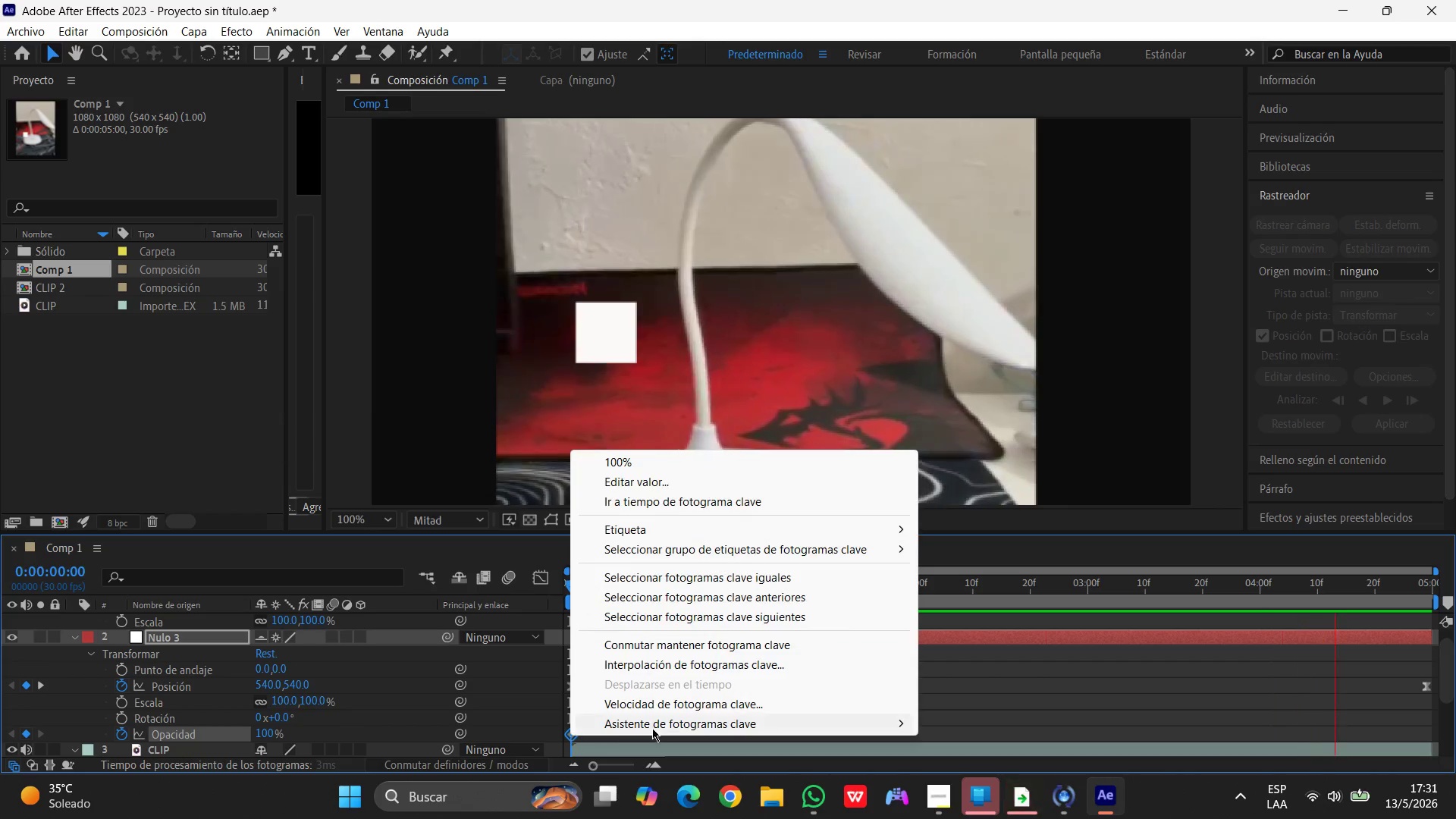 
left_click([661, 728])
 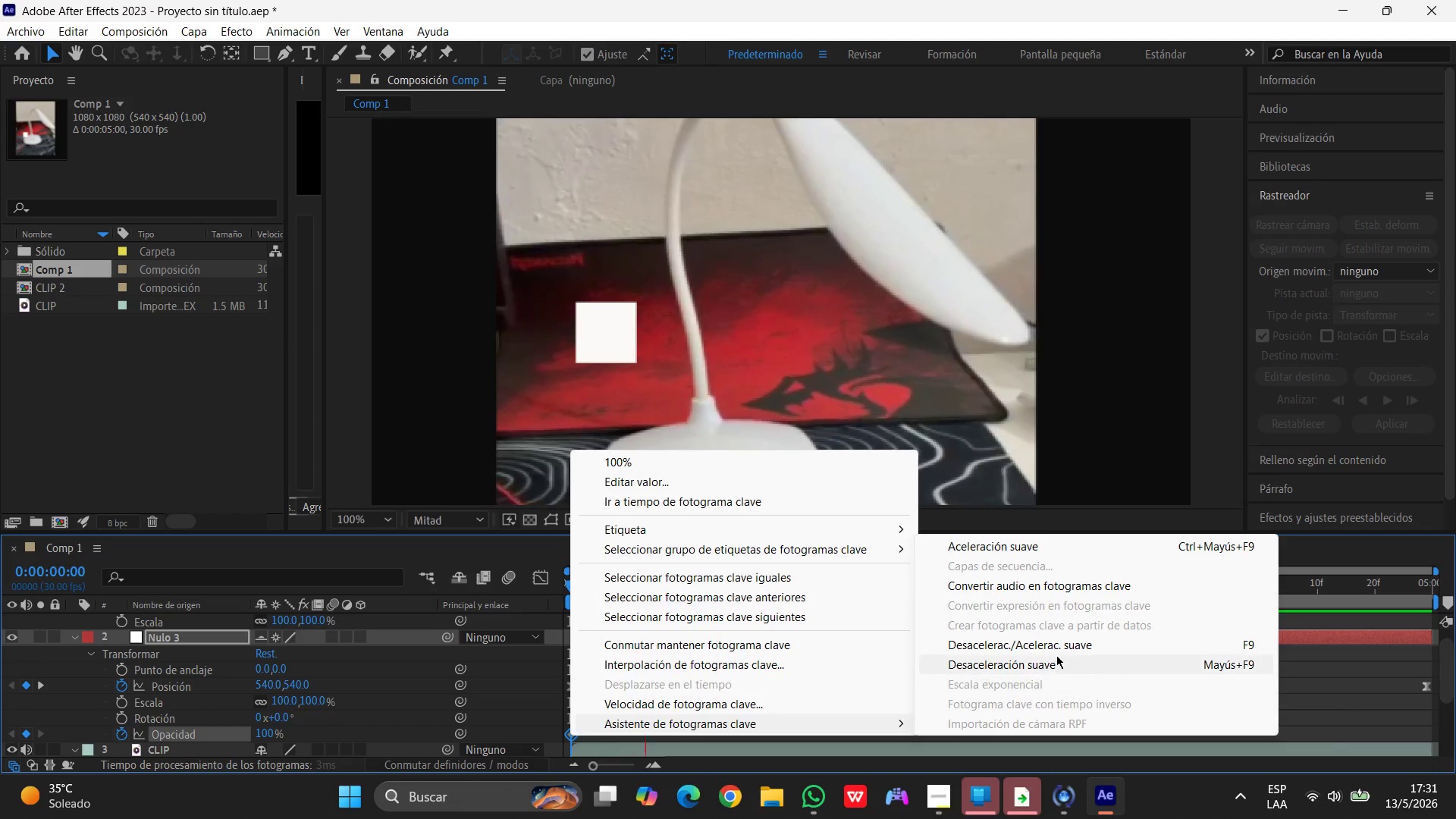 
left_click([1061, 648])
 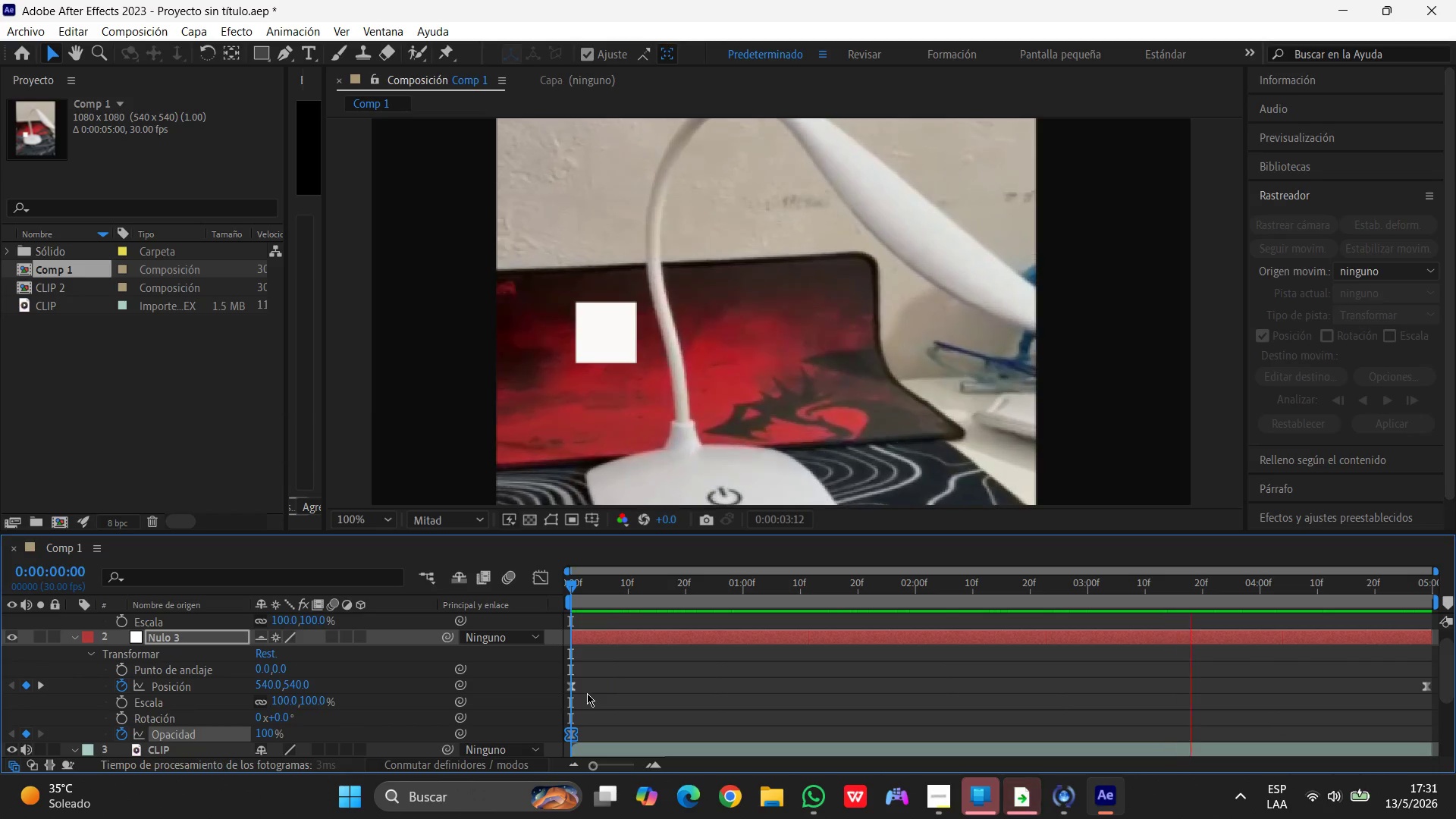 
wait(18.48)
 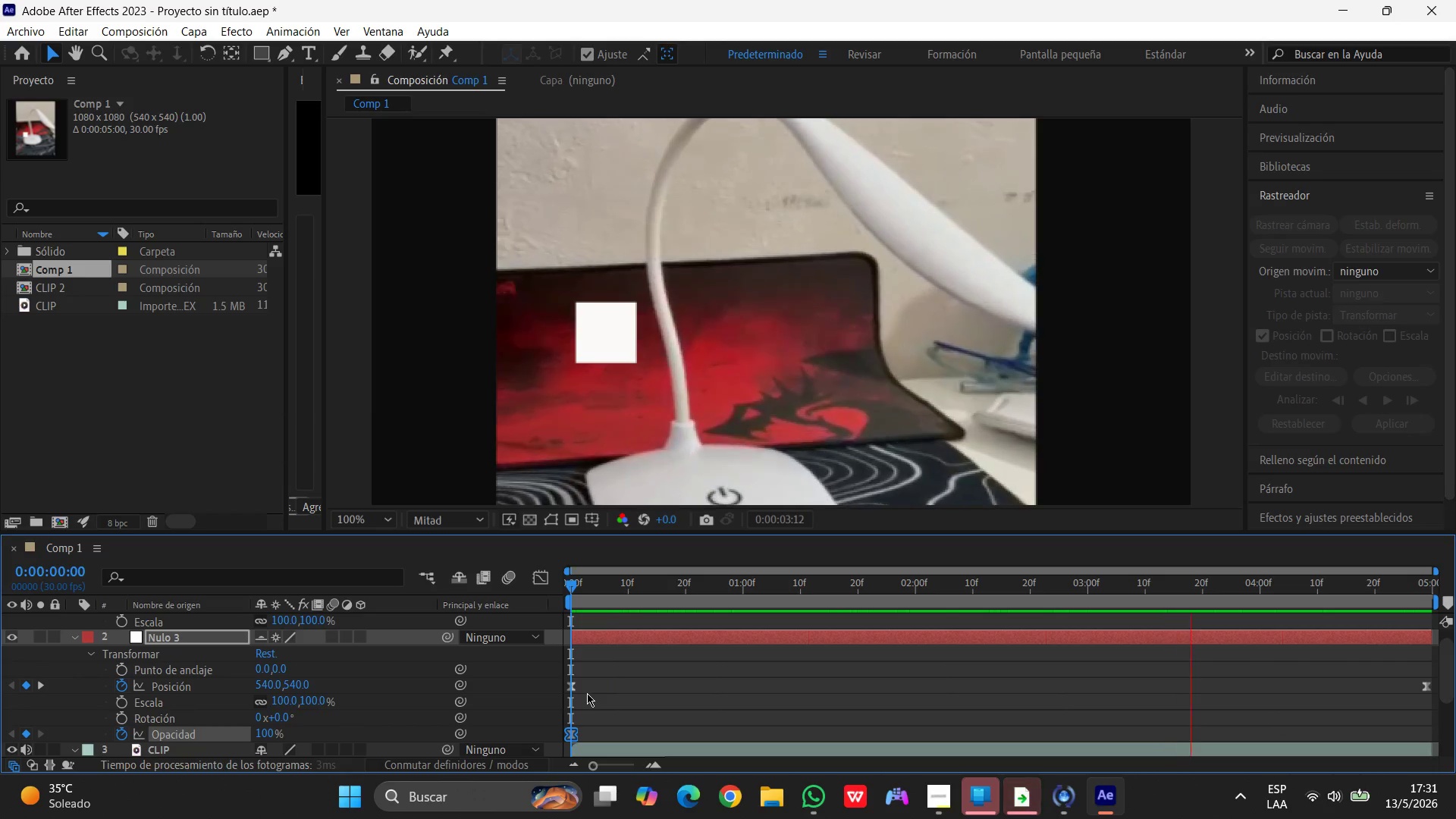 
left_click([699, 674])
 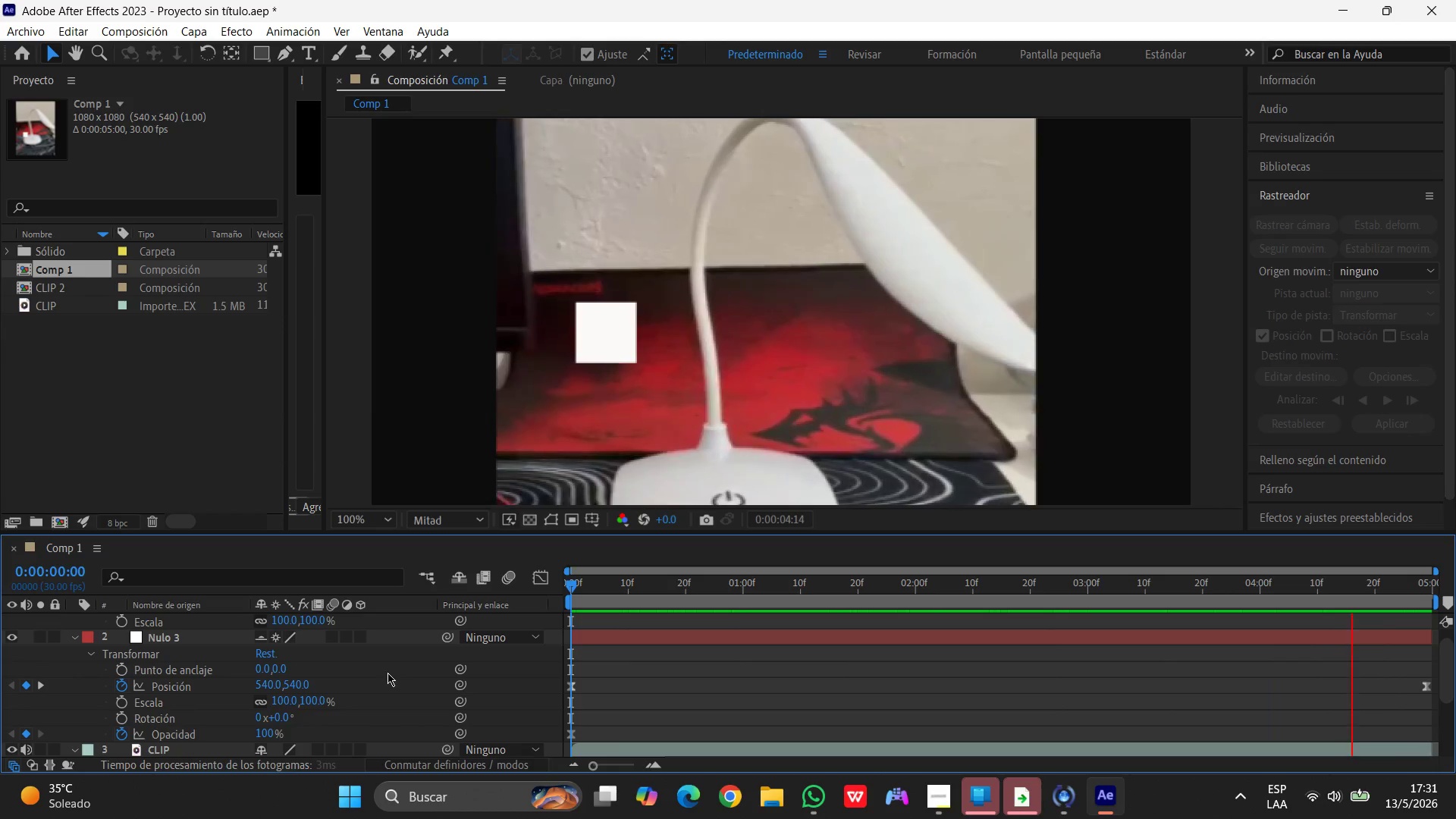 
wait(7.97)
 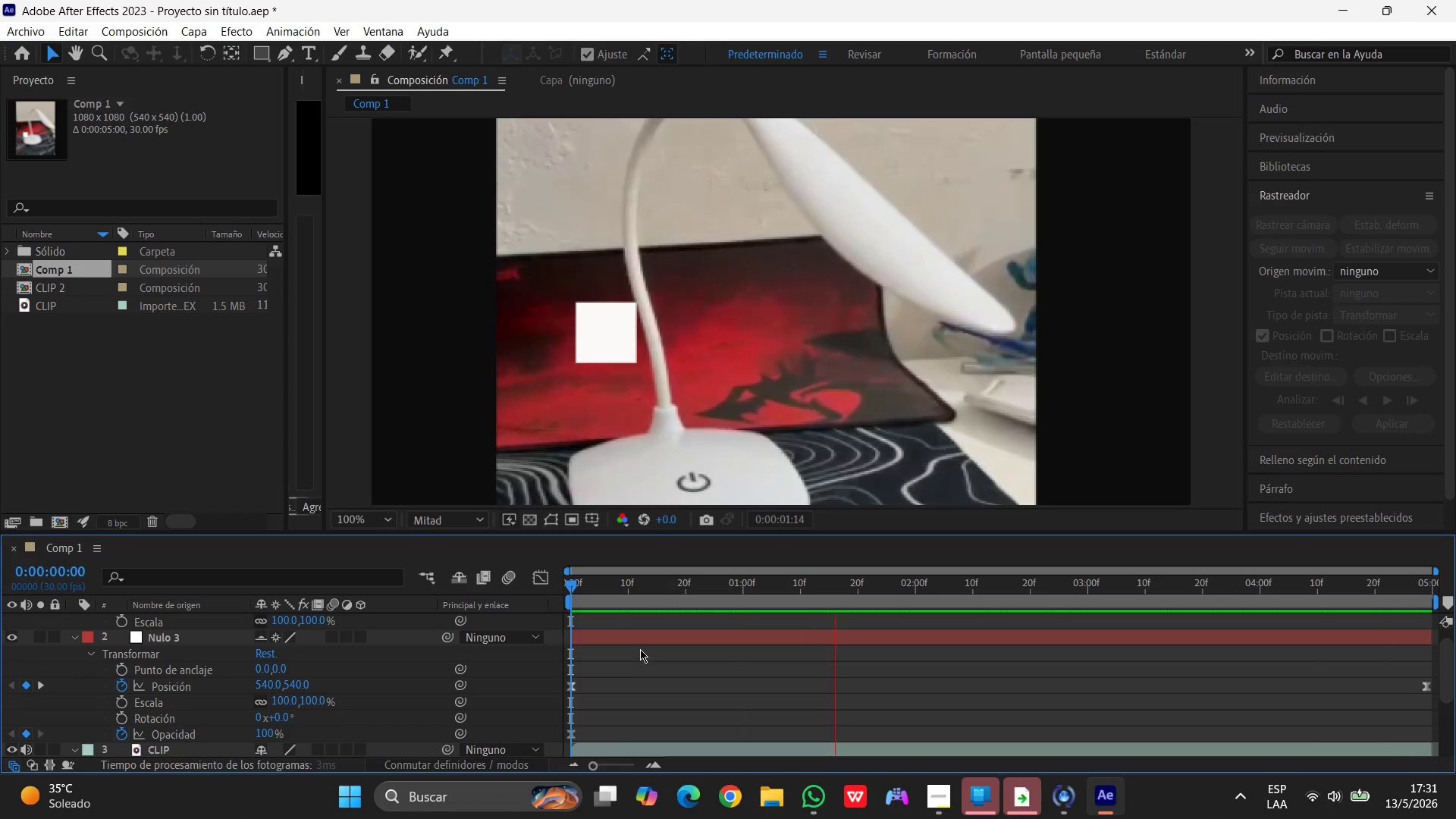 
left_click([172, 637])
 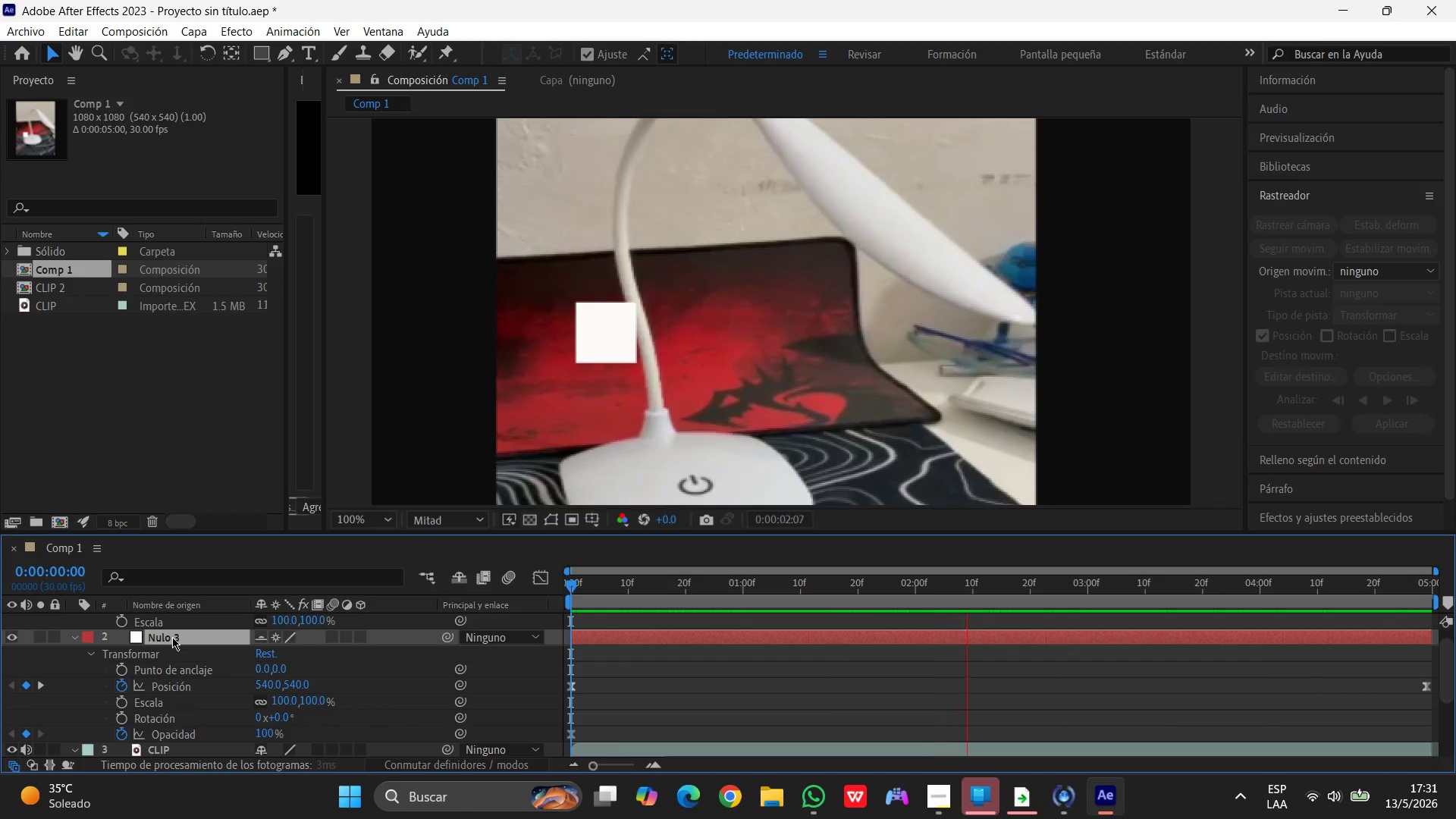 
left_click([172, 637])
 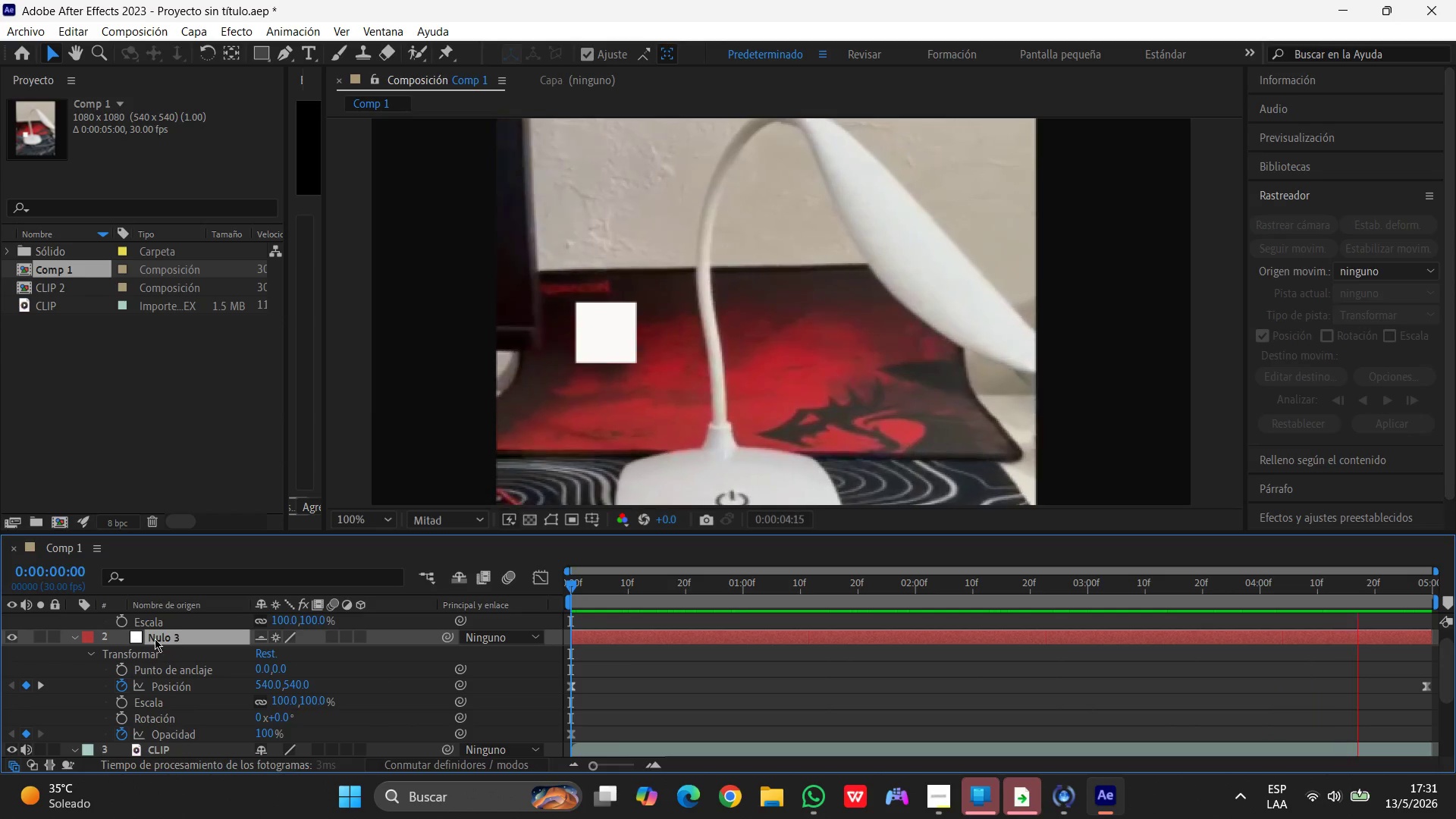 
left_click([74, 637])
 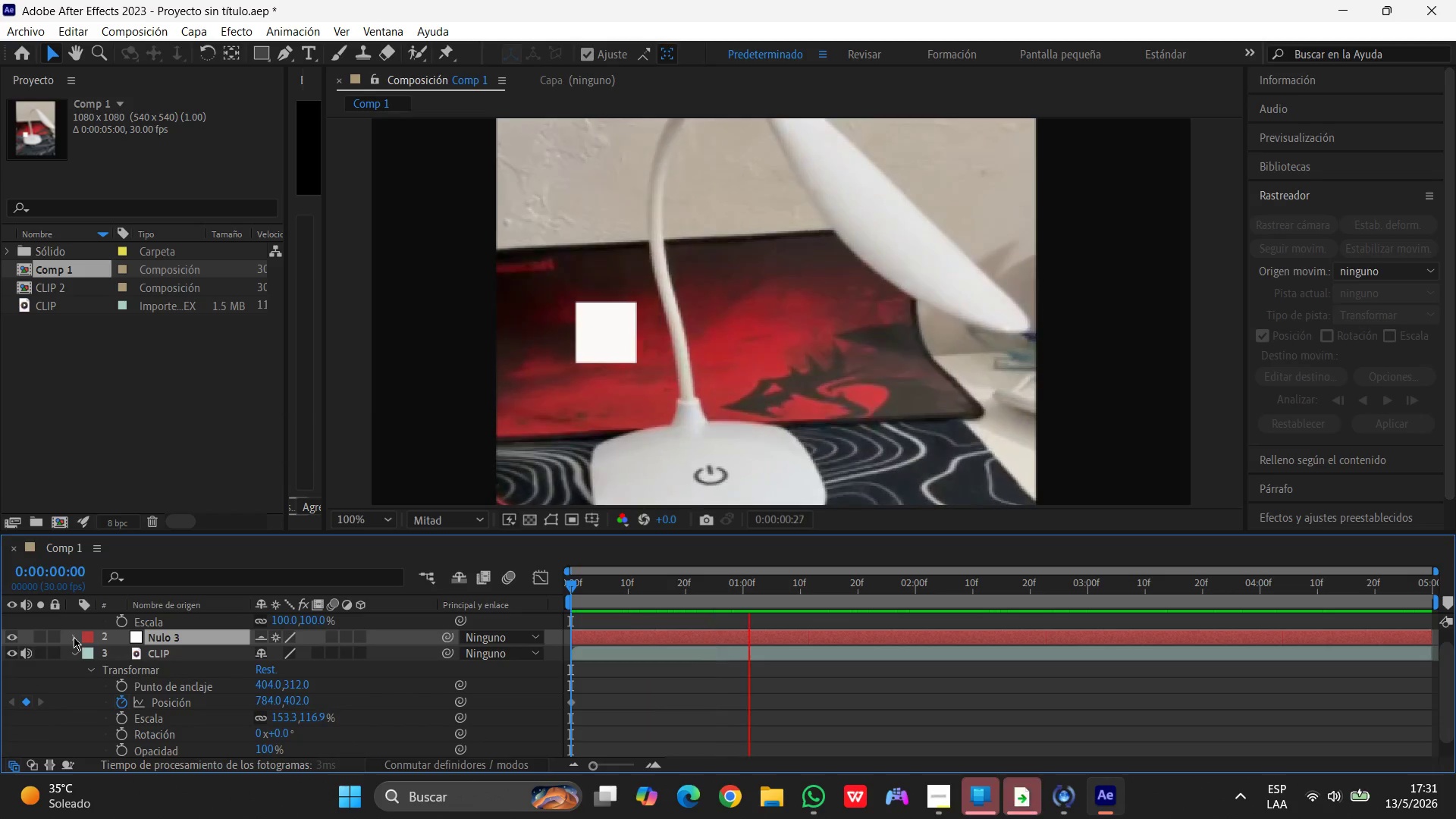 
left_click([74, 637])
 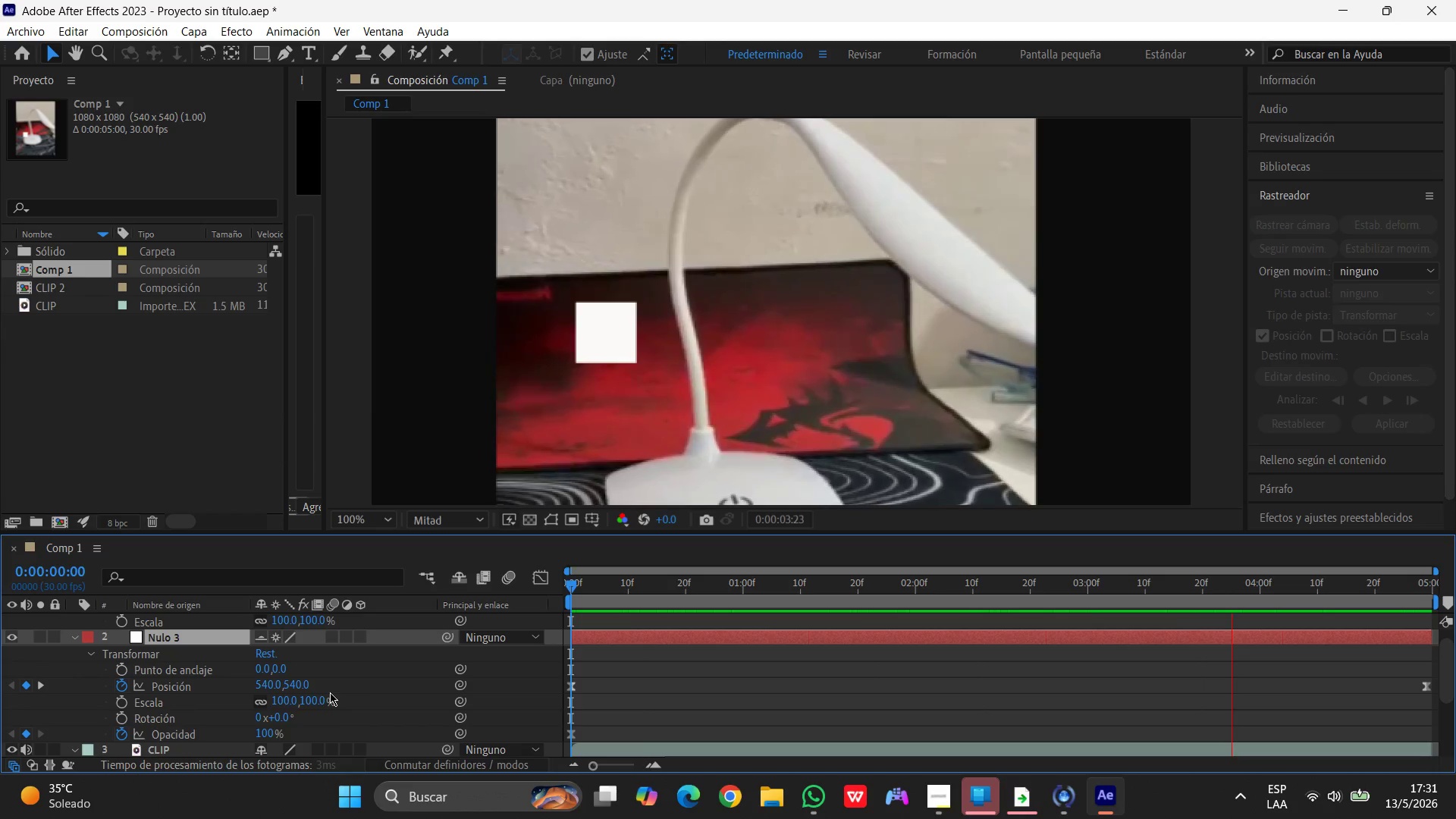 
wait(17.69)
 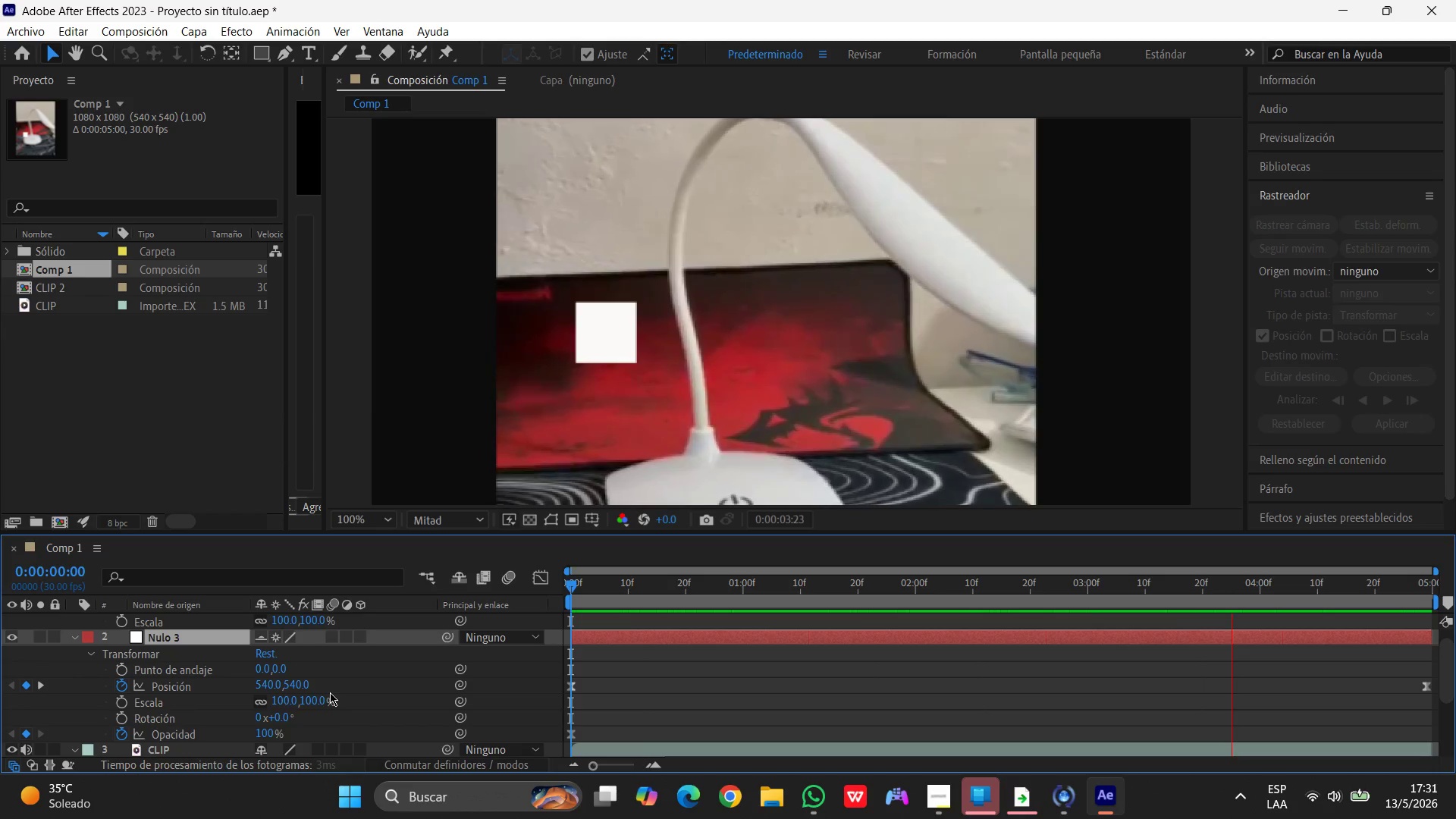 
left_click([730, 718])
 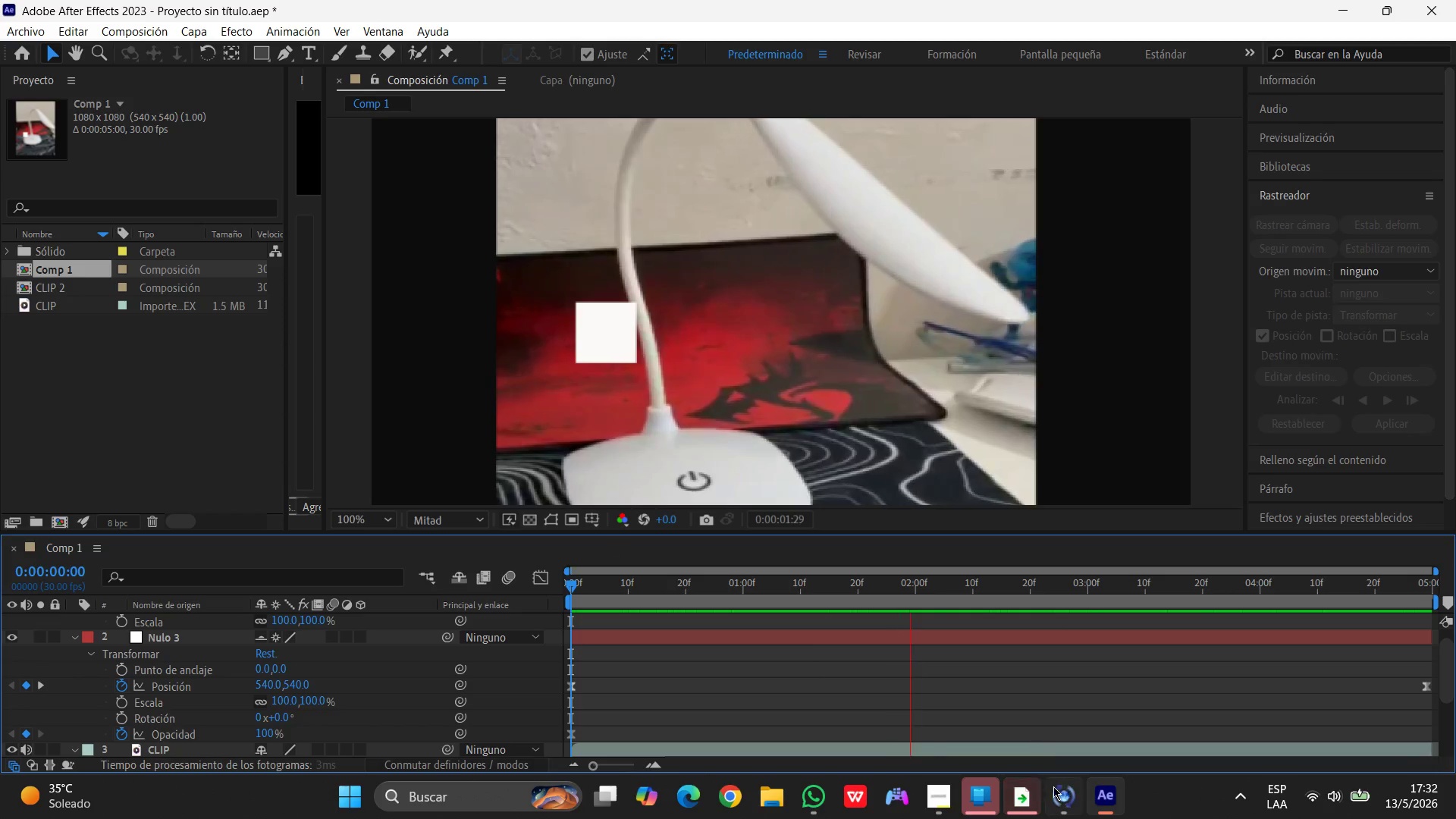 
left_click([934, 795])